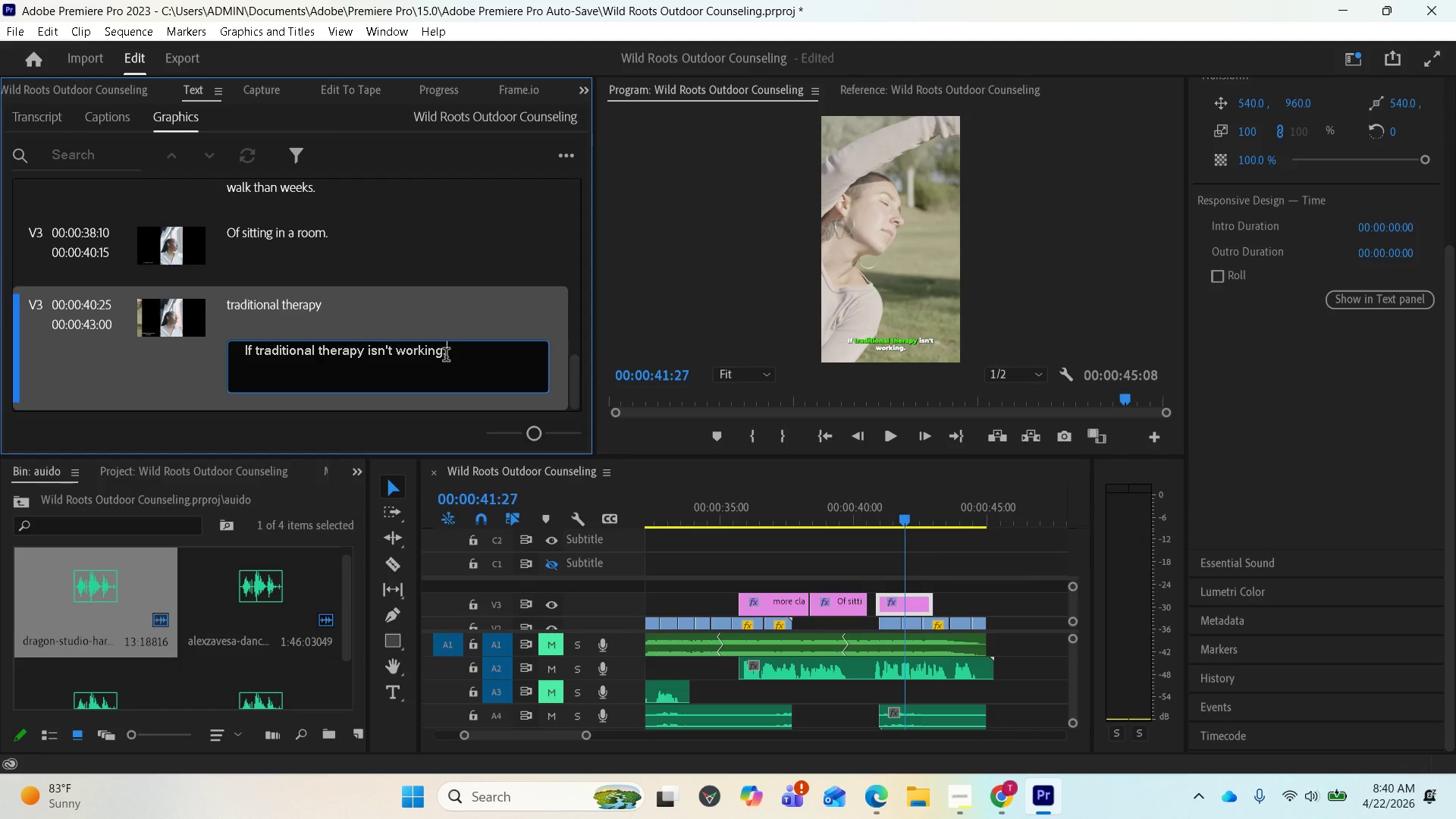 
left_click([444, 354])
 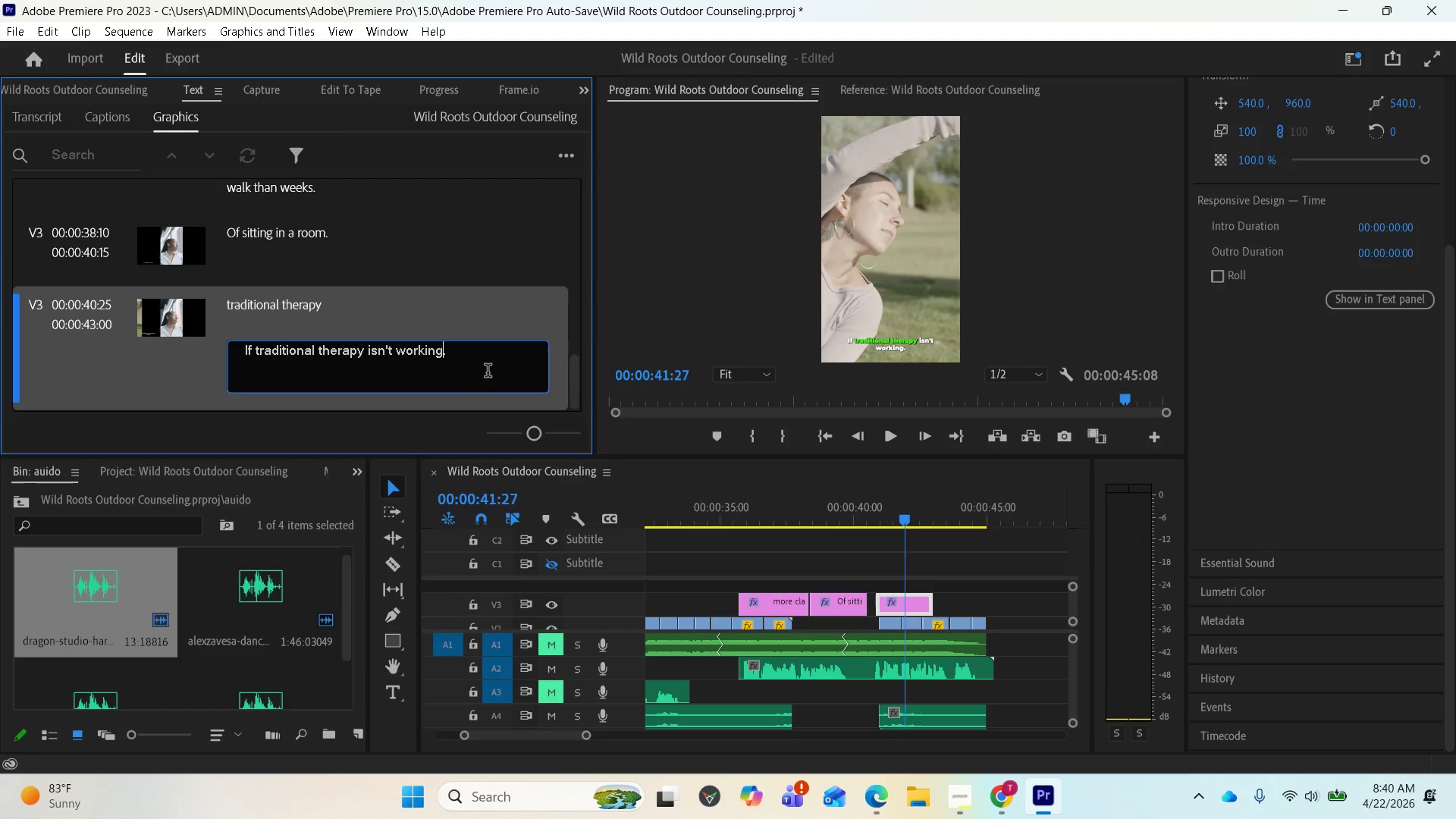 
type( fr)
key(Backspace)
type(or you)
 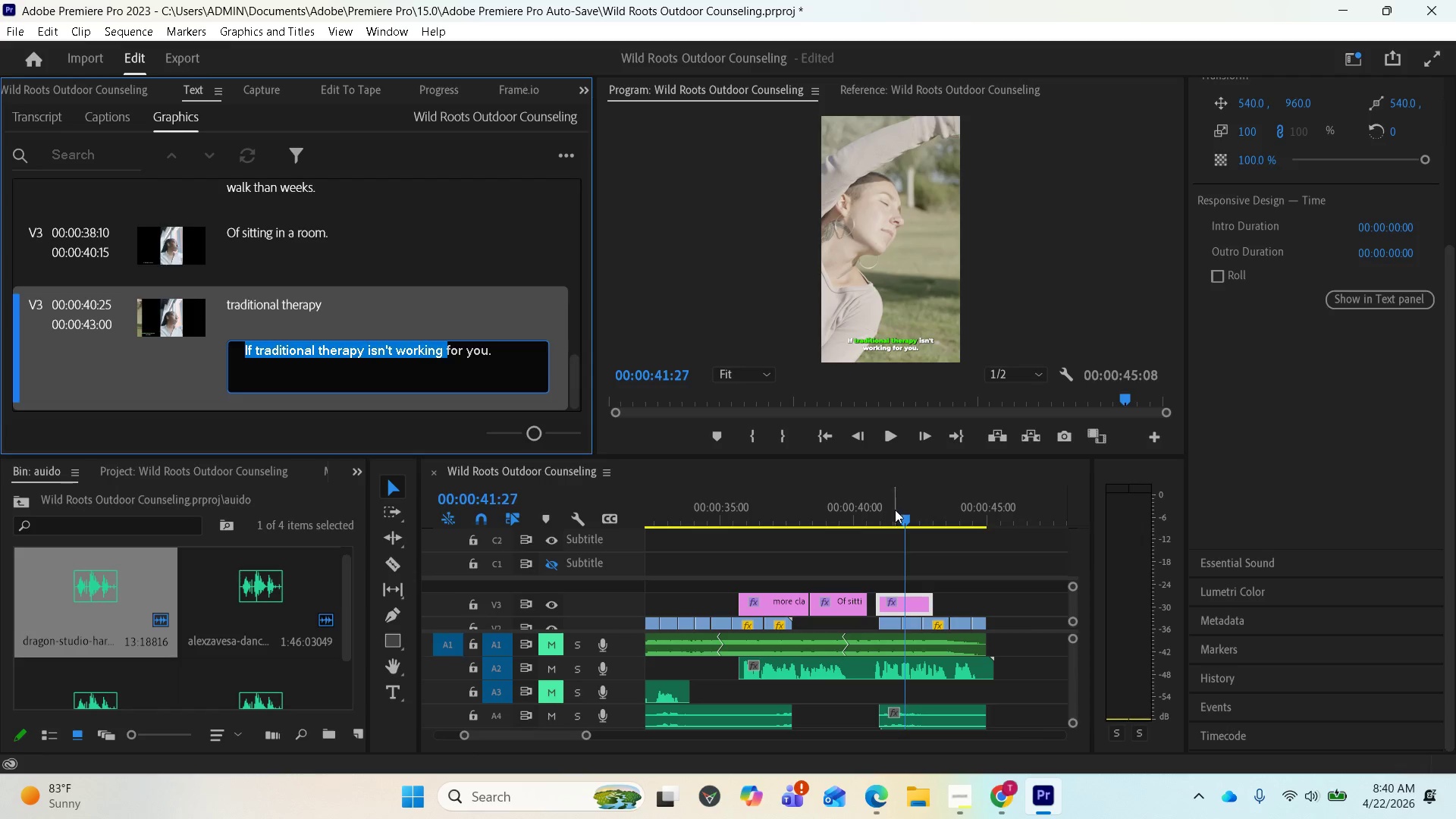 
left_click_drag(start_coordinate=[908, 514], to_coordinate=[864, 511])
 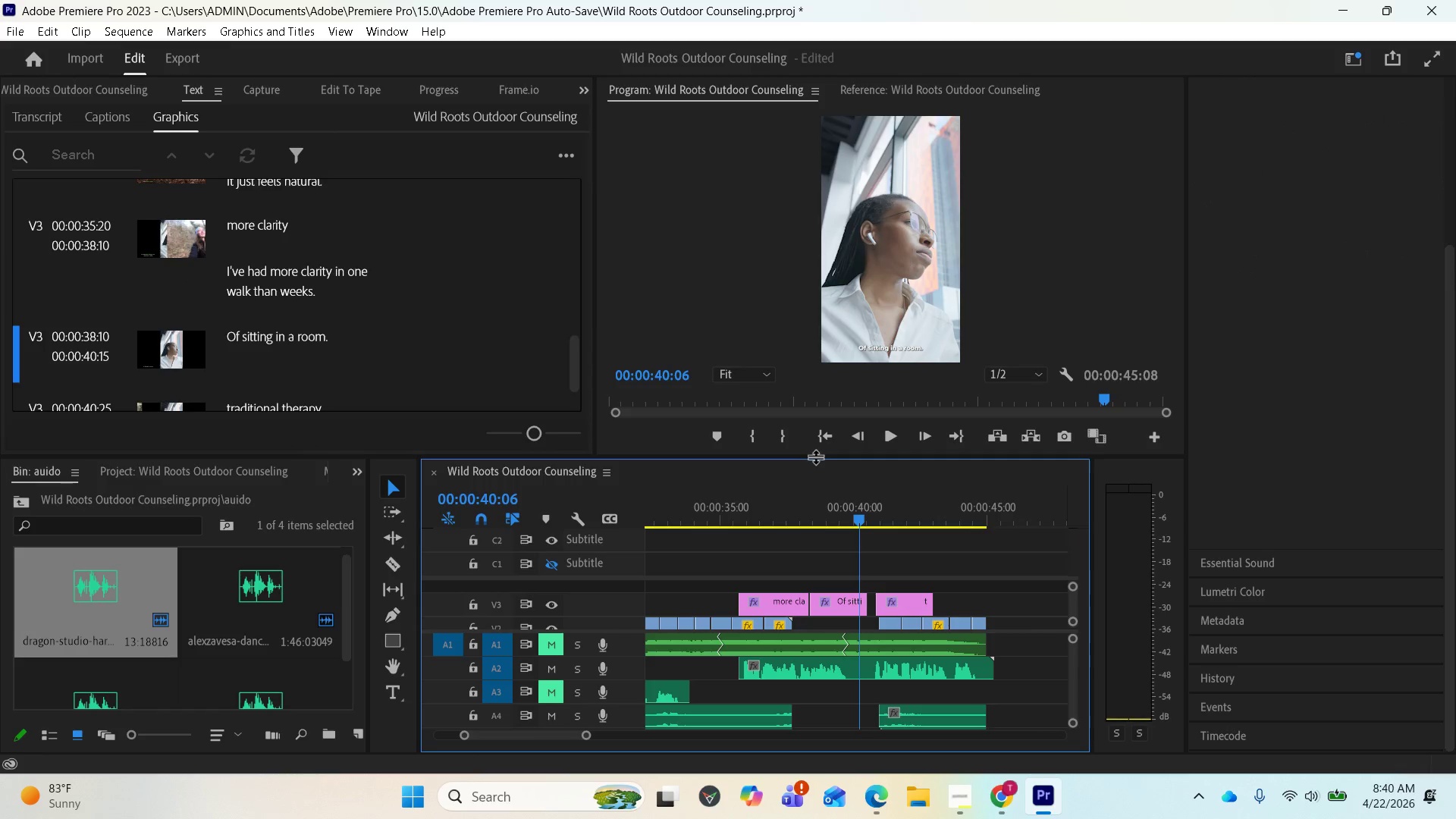 
left_click_drag(start_coordinate=[815, 457], to_coordinate=[798, 545])
 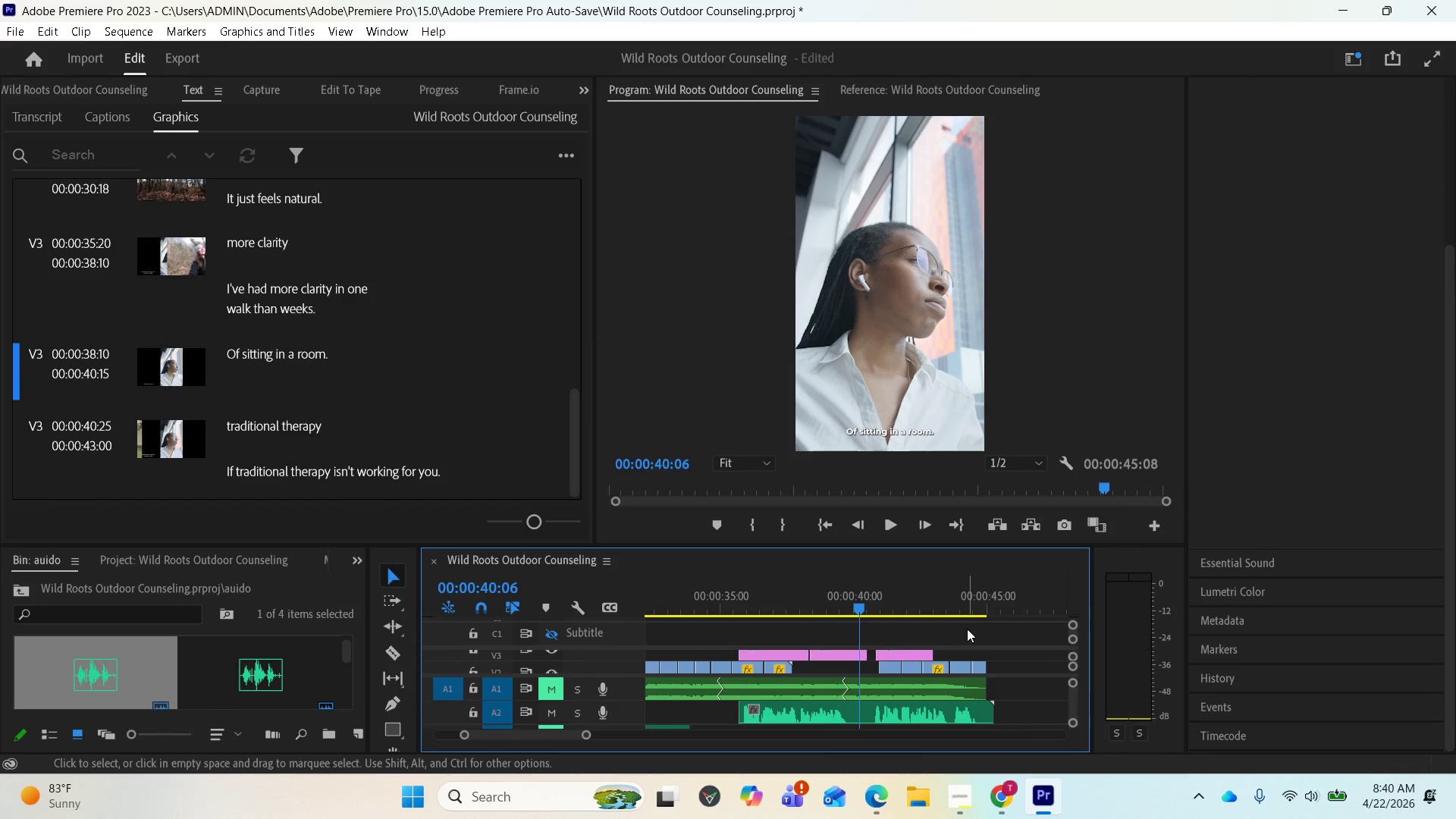 
key(Space)
 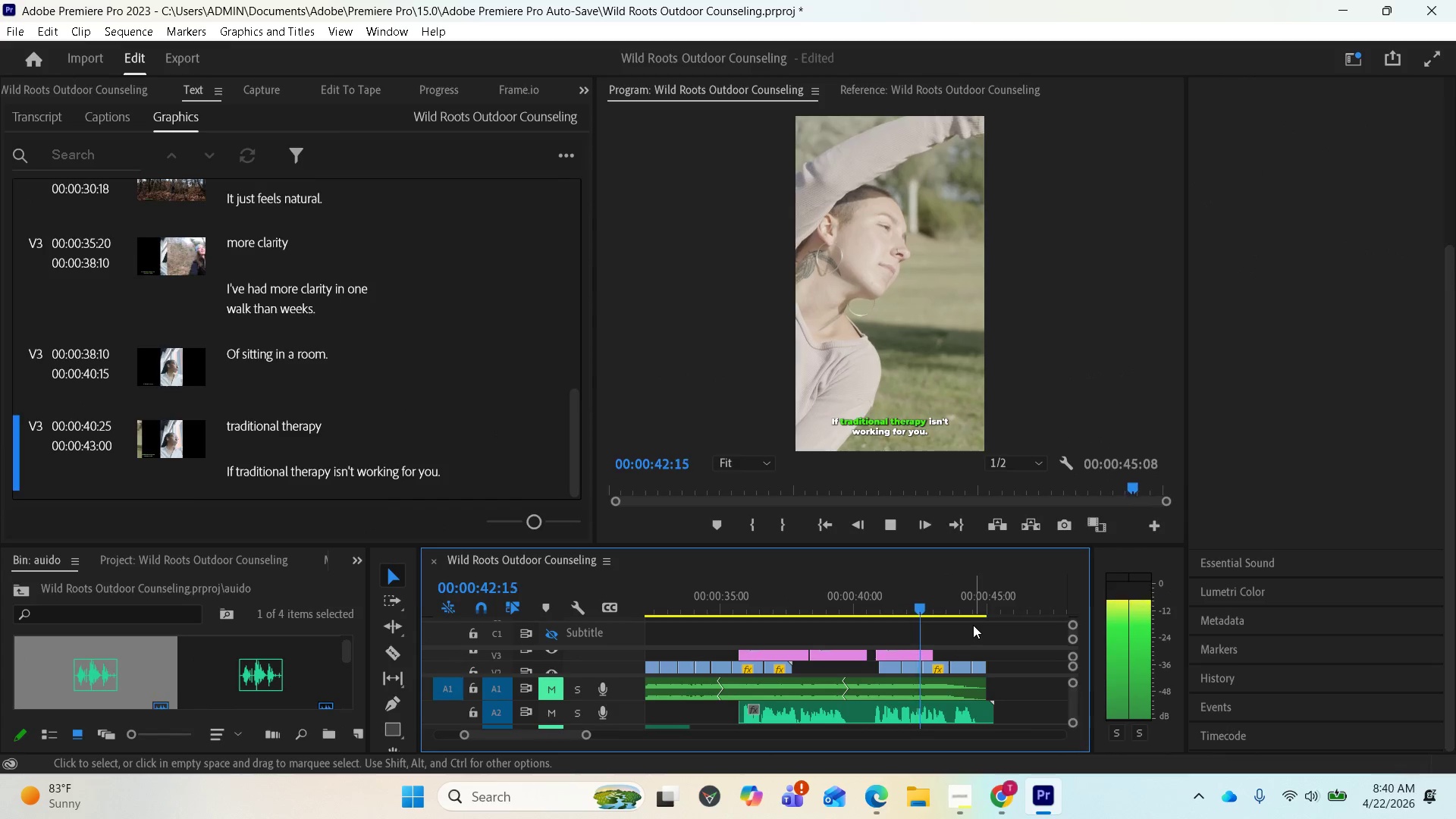 
key(Space)
 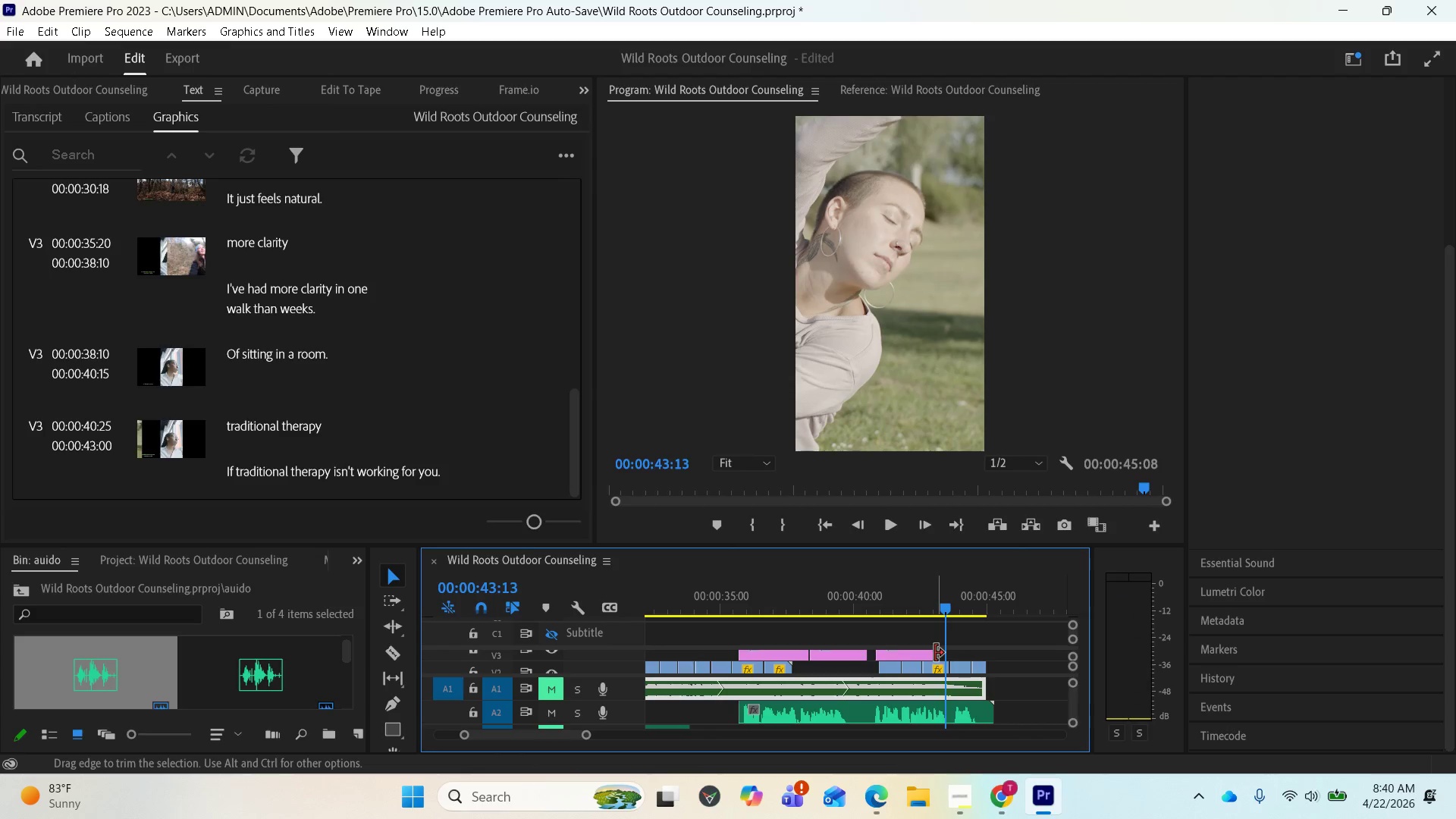 
left_click_drag(start_coordinate=[932, 651], to_coordinate=[944, 651])
 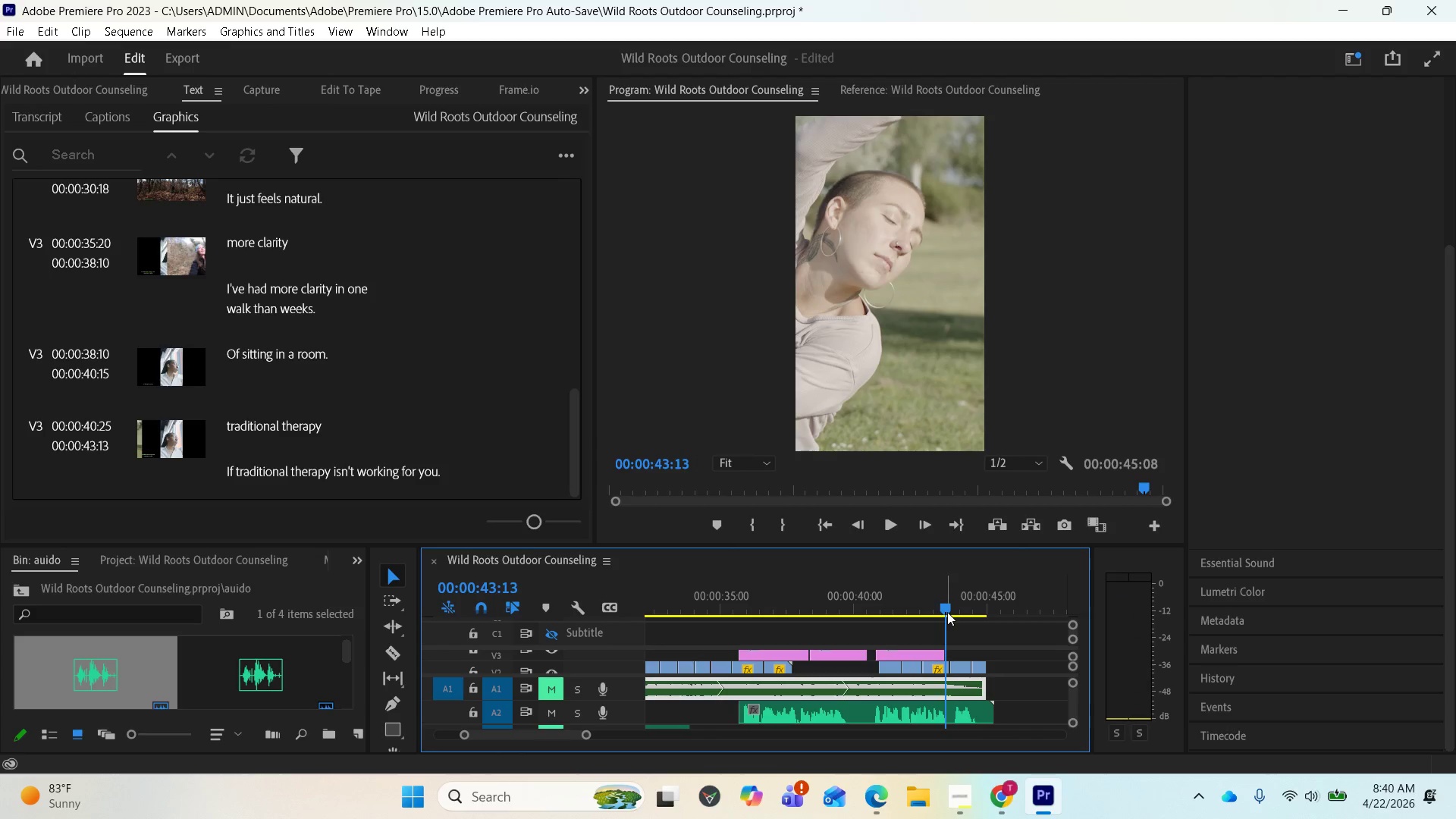 
left_click_drag(start_coordinate=[944, 606], to_coordinate=[868, 606])
 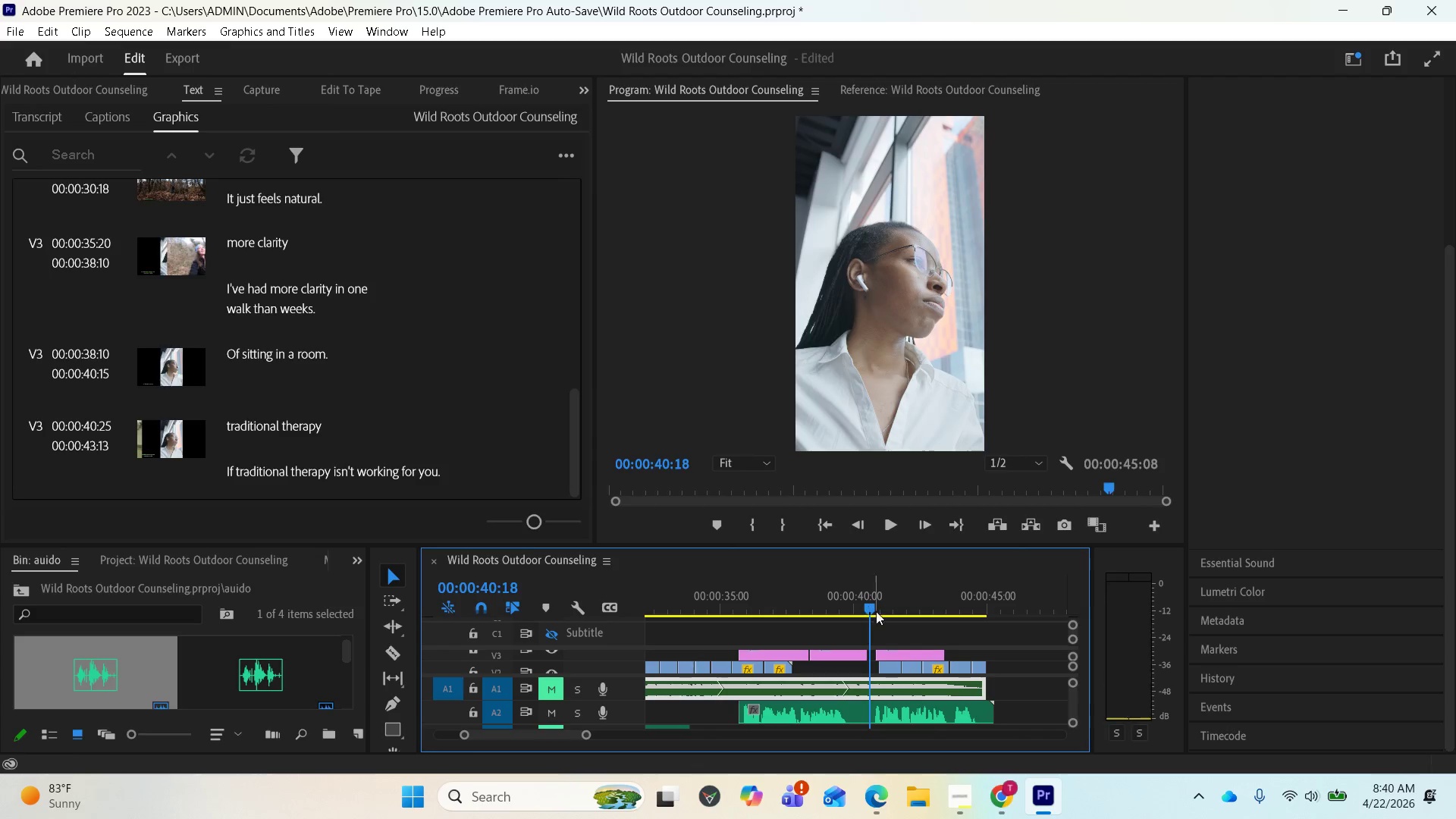 
key(Space)
 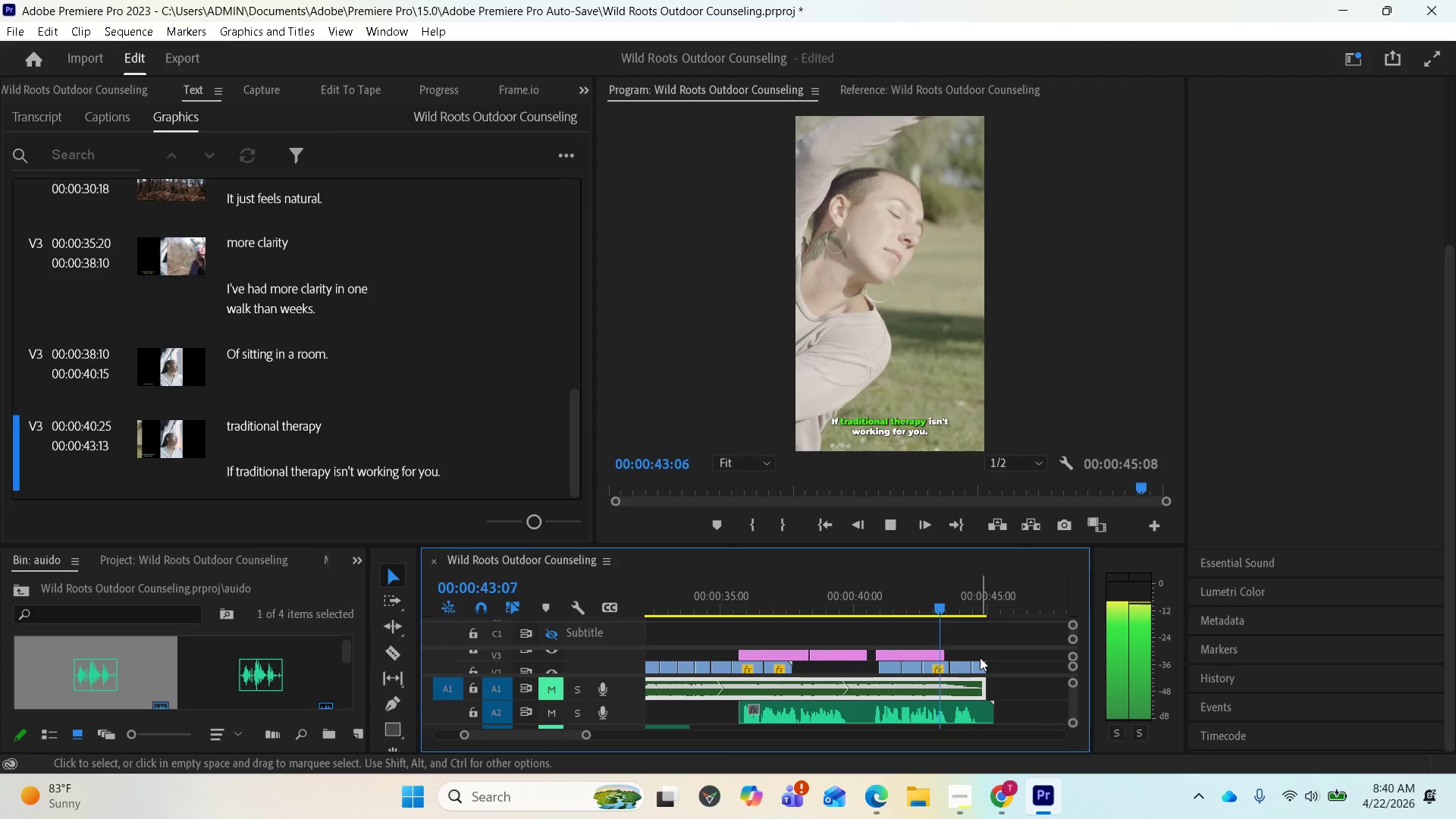 
key(Space)
 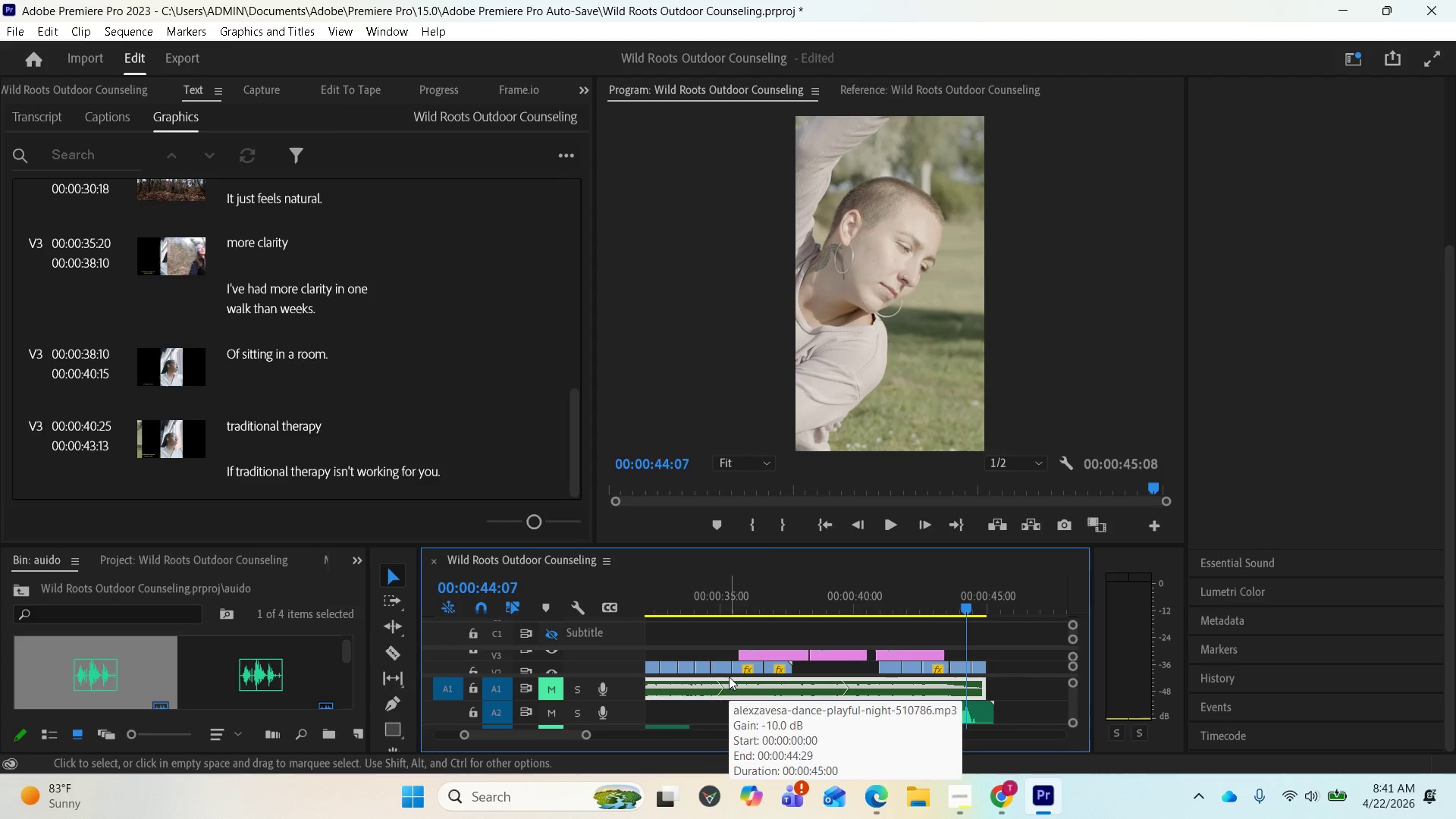 
wait(11.75)
 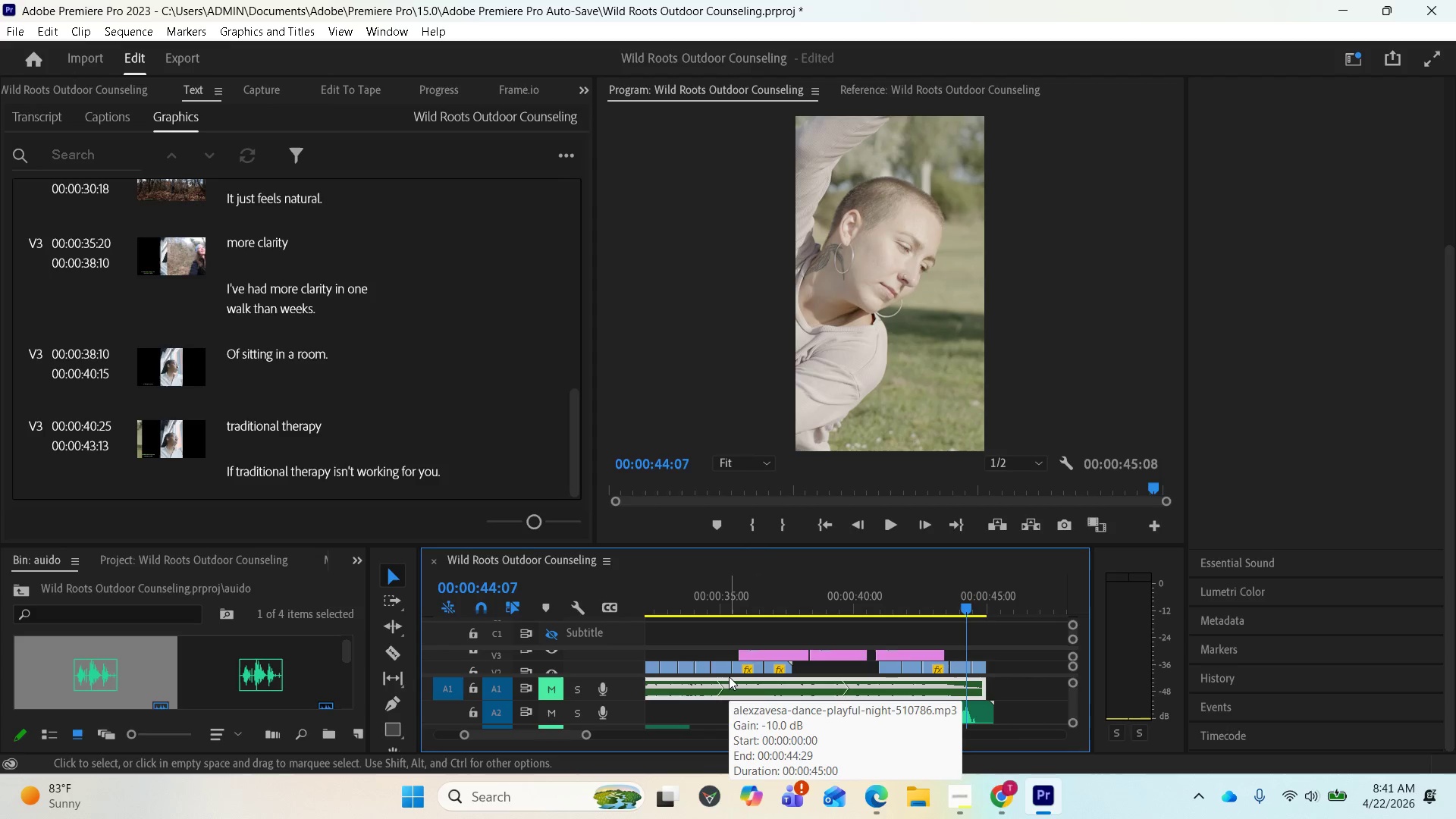 
left_click([962, 794])